 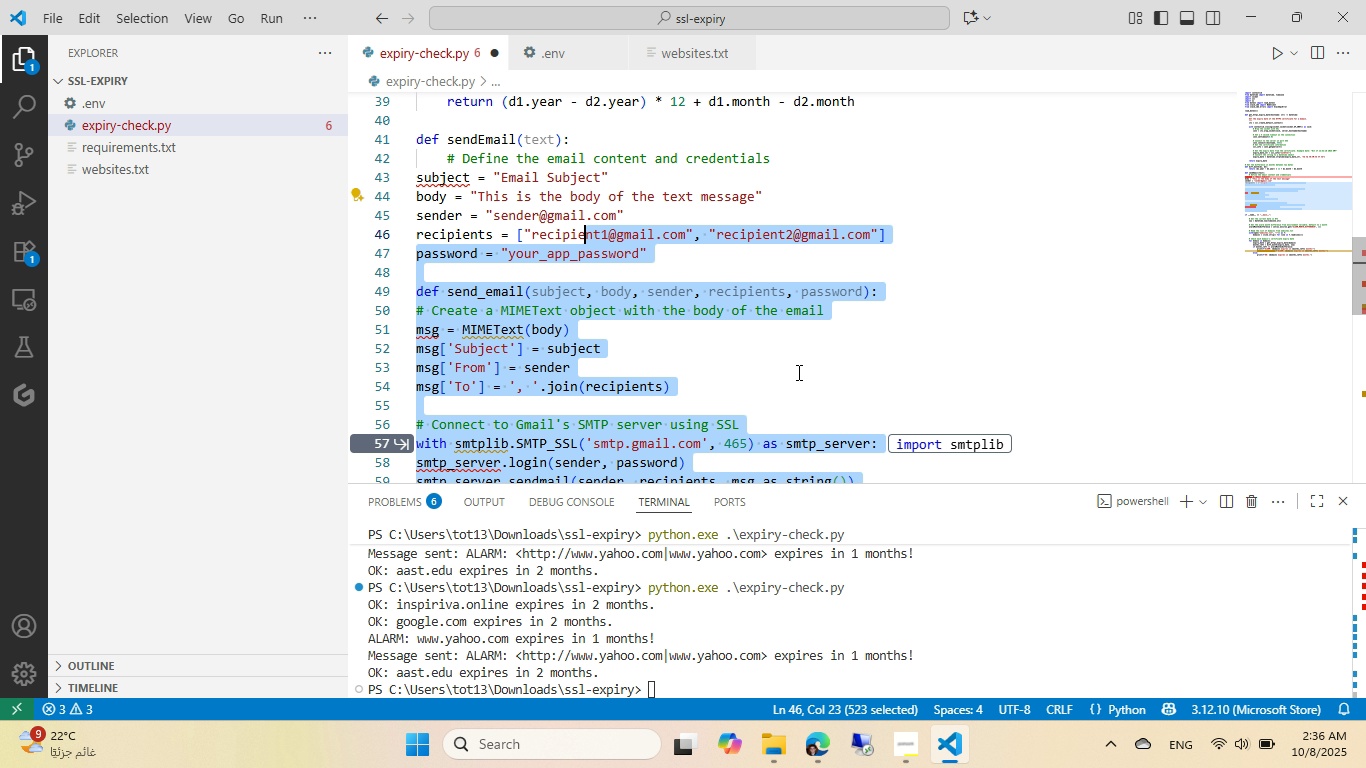 
key(Shift+ArrowDown)
 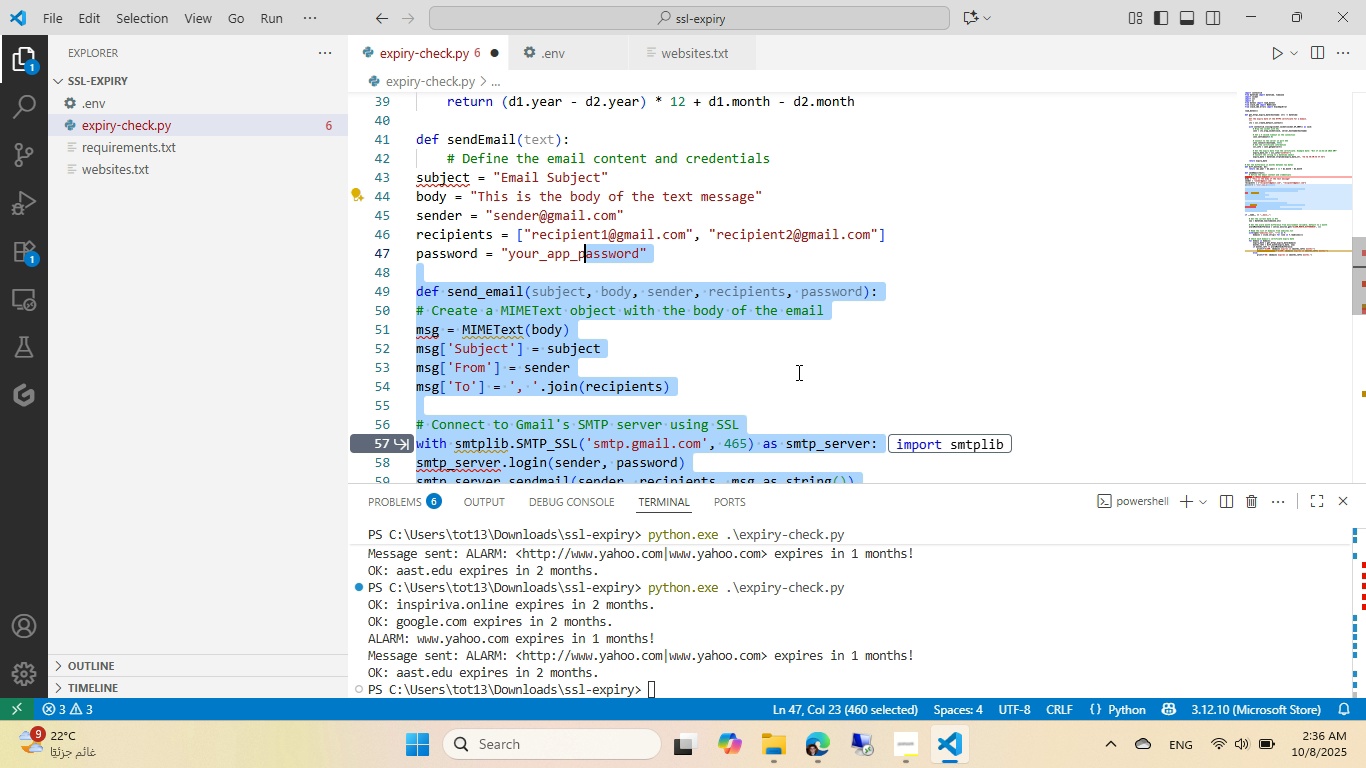 
key(Shift+ArrowDown)
 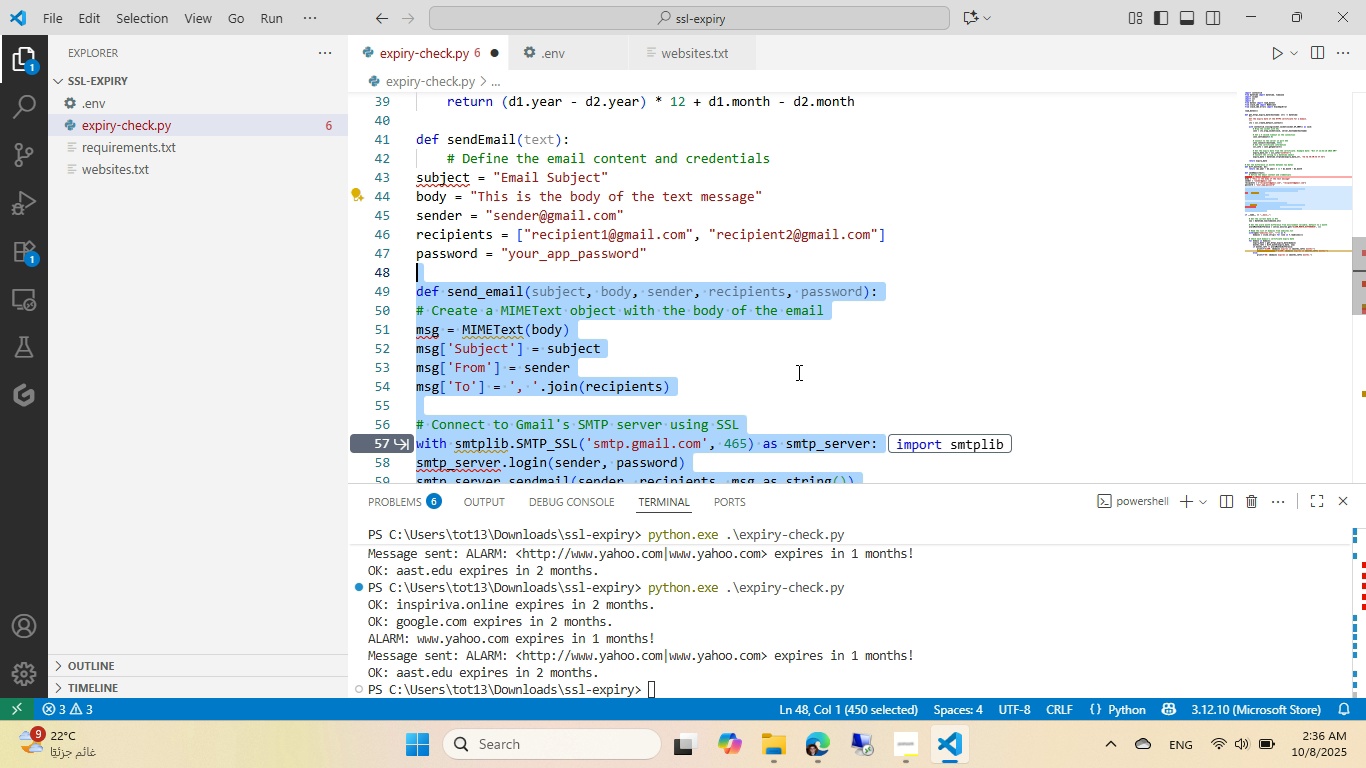 
key(Shift+ArrowDown)
 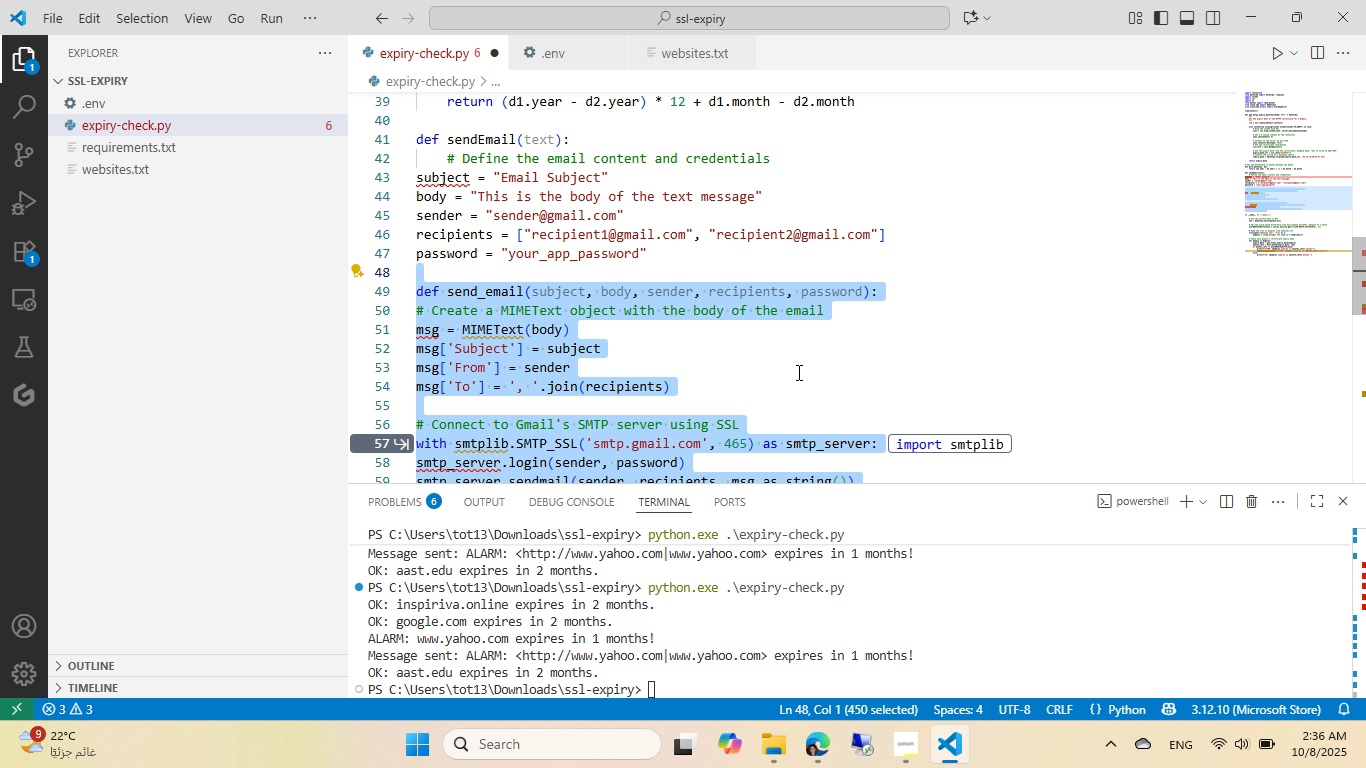 
key(Shift+ArrowDown)
 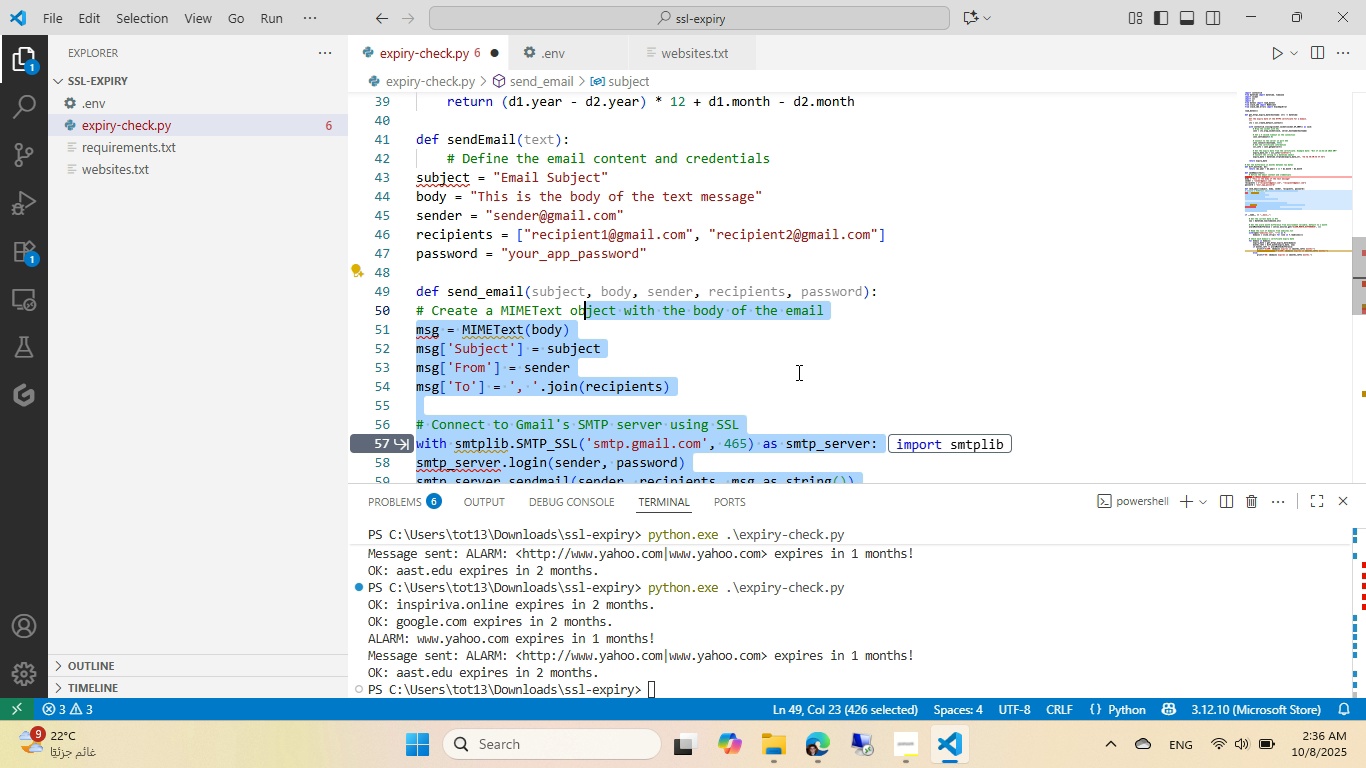 
key(Shift+ArrowDown)
 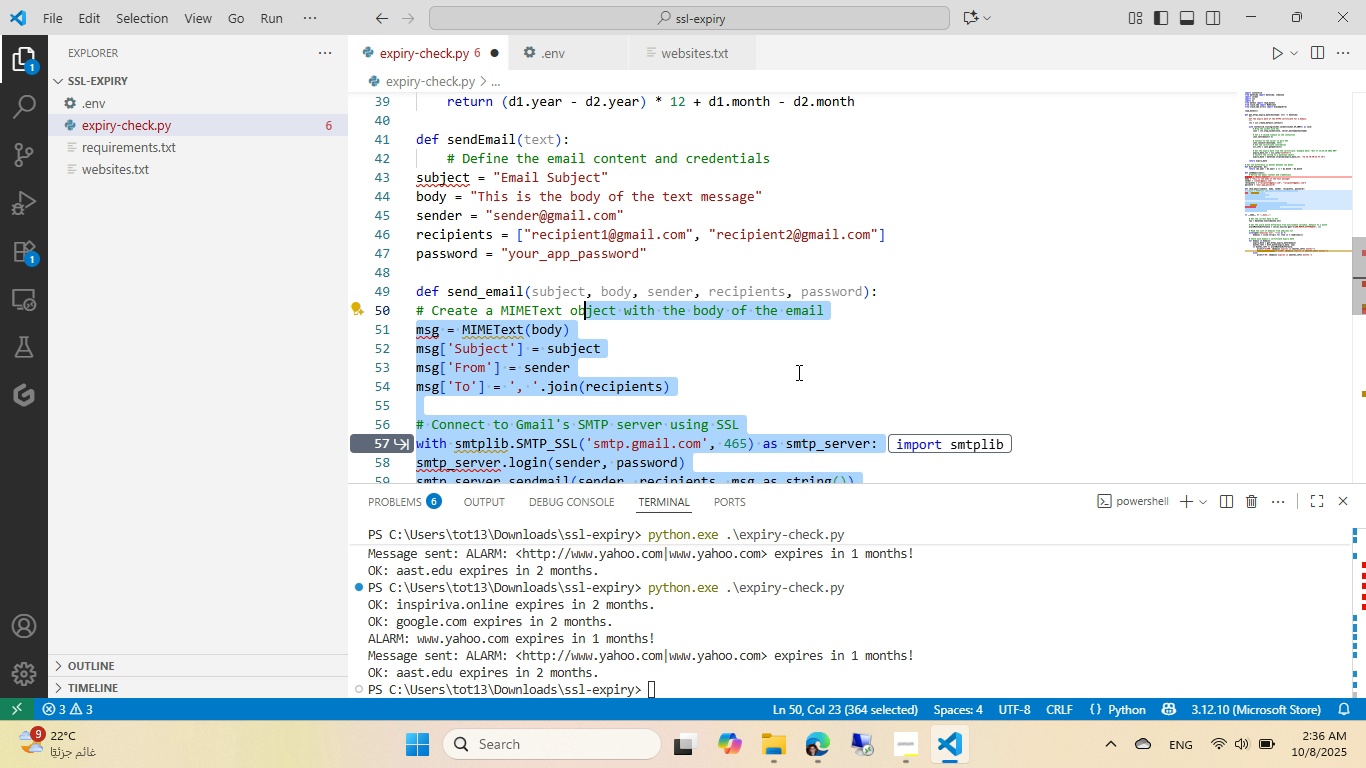 
key(Shift+ArrowUp)